 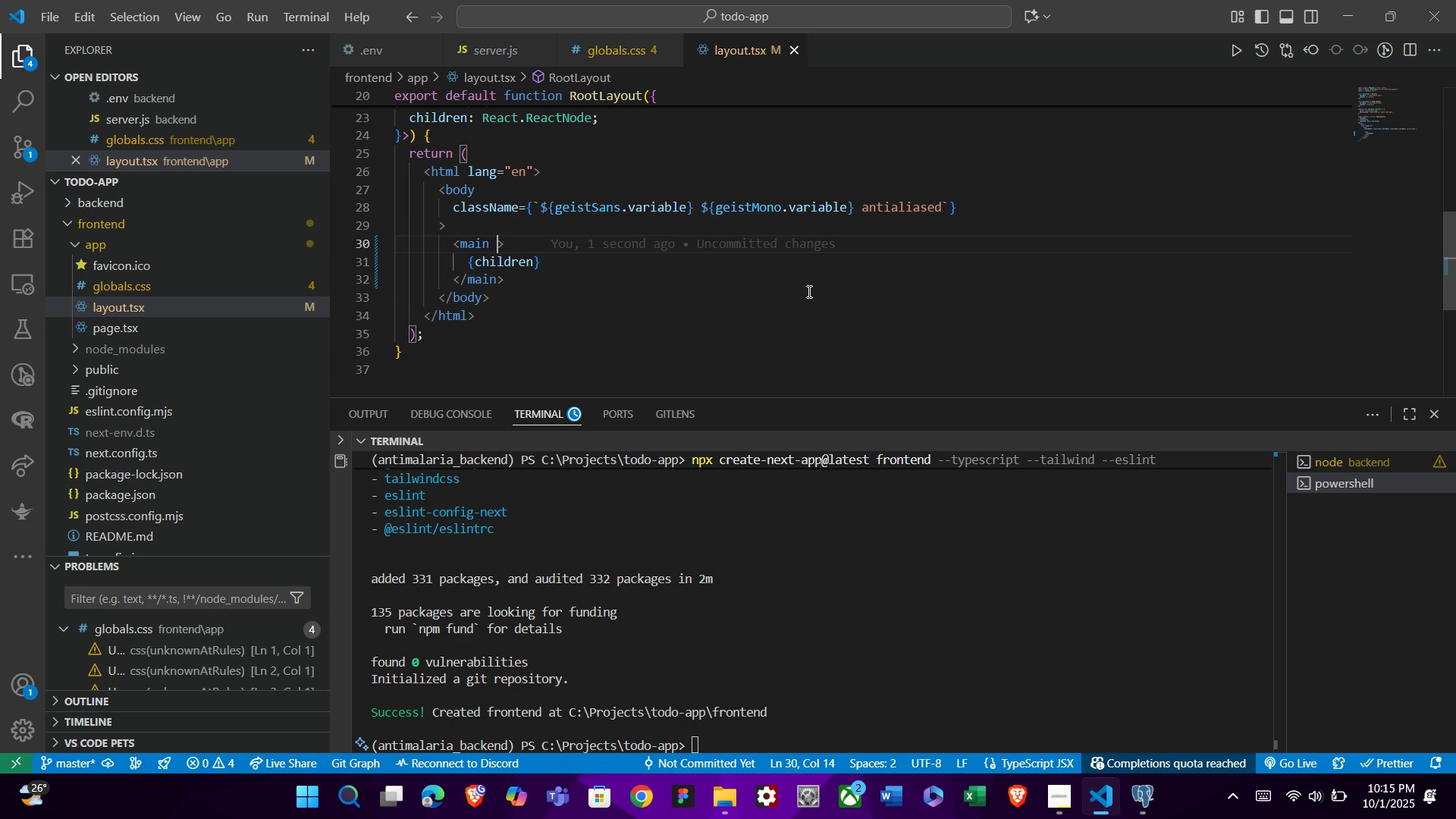 
type( class)
 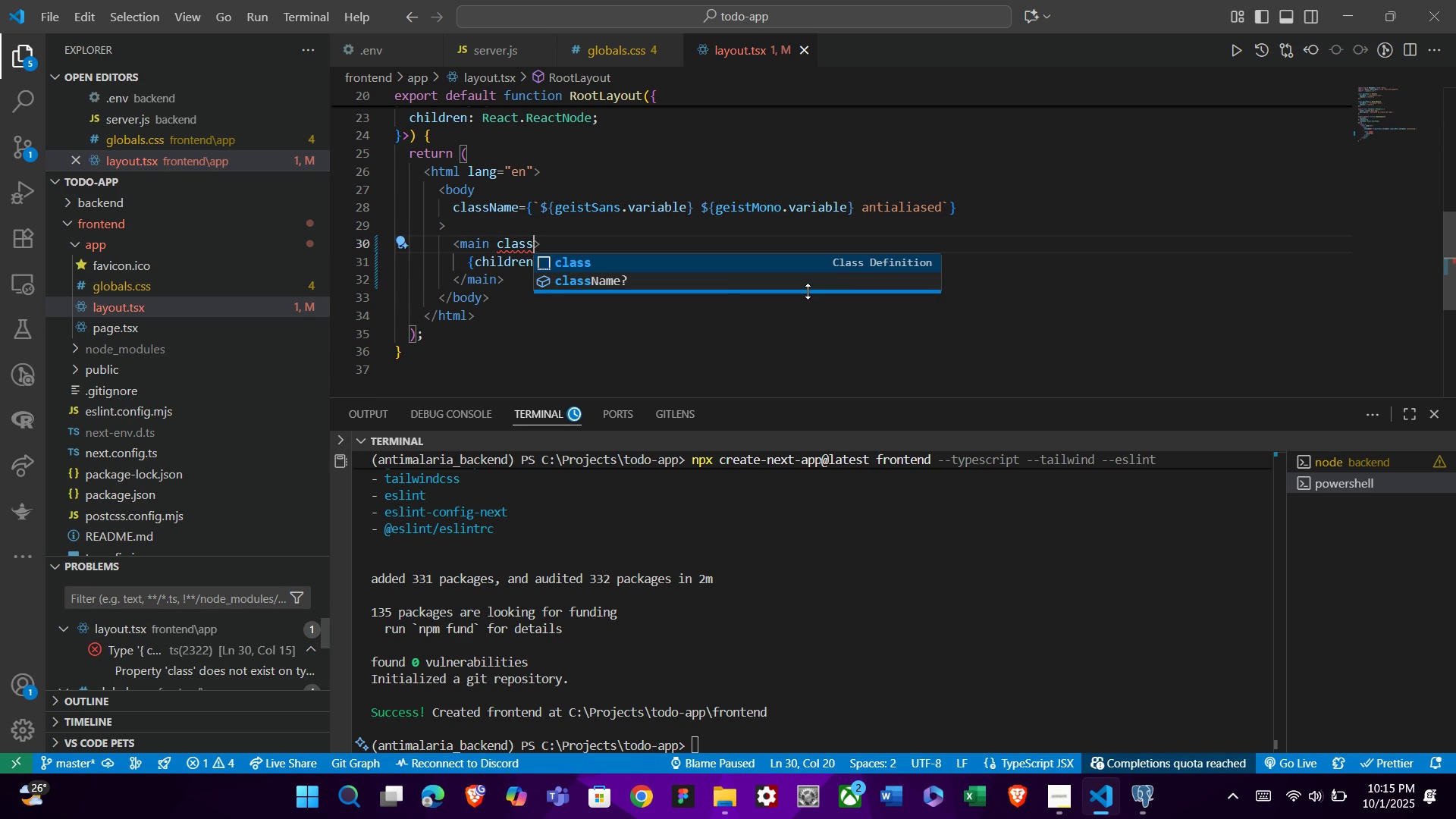 
key(ArrowDown)
 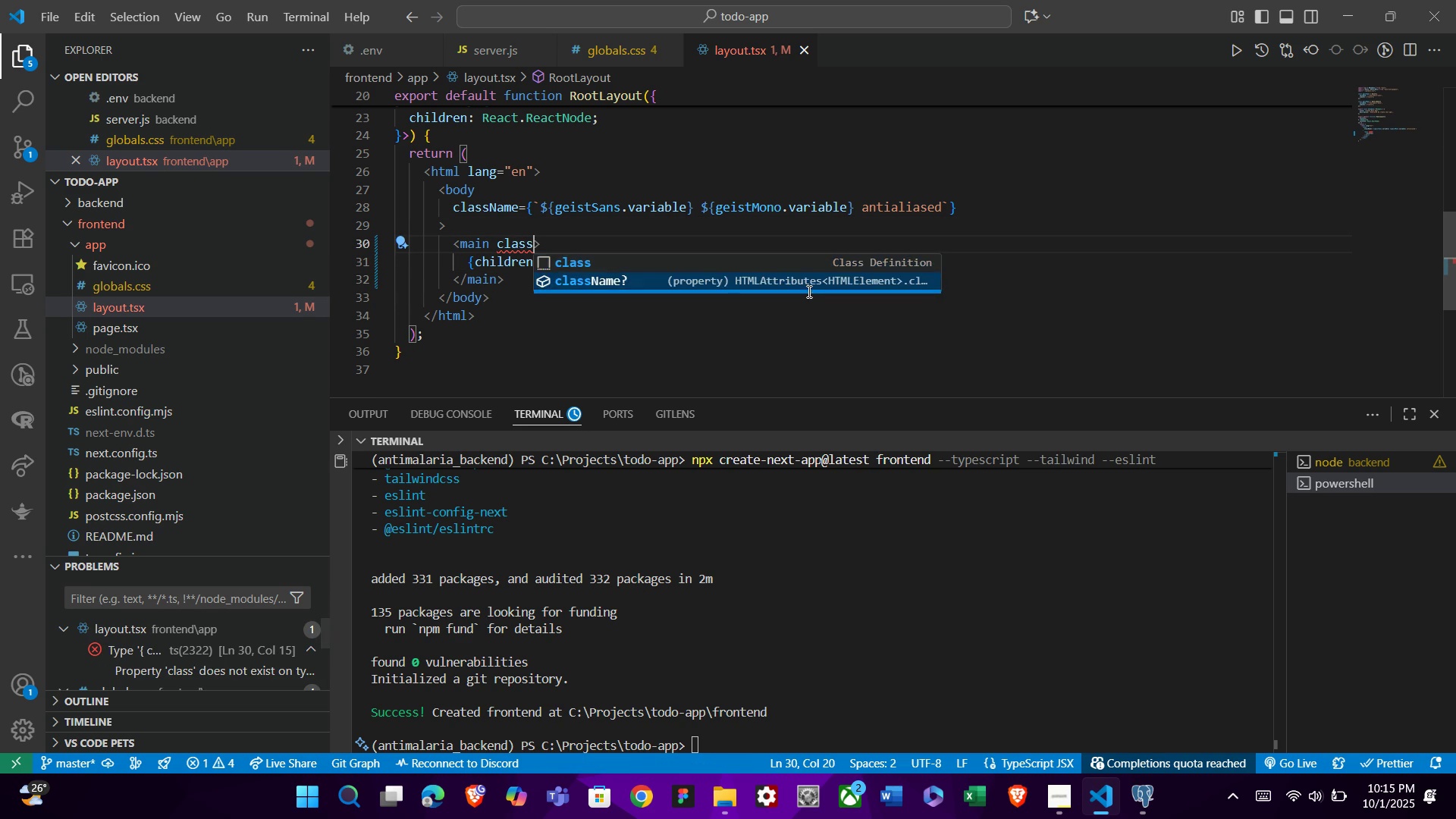 
key(Enter)
 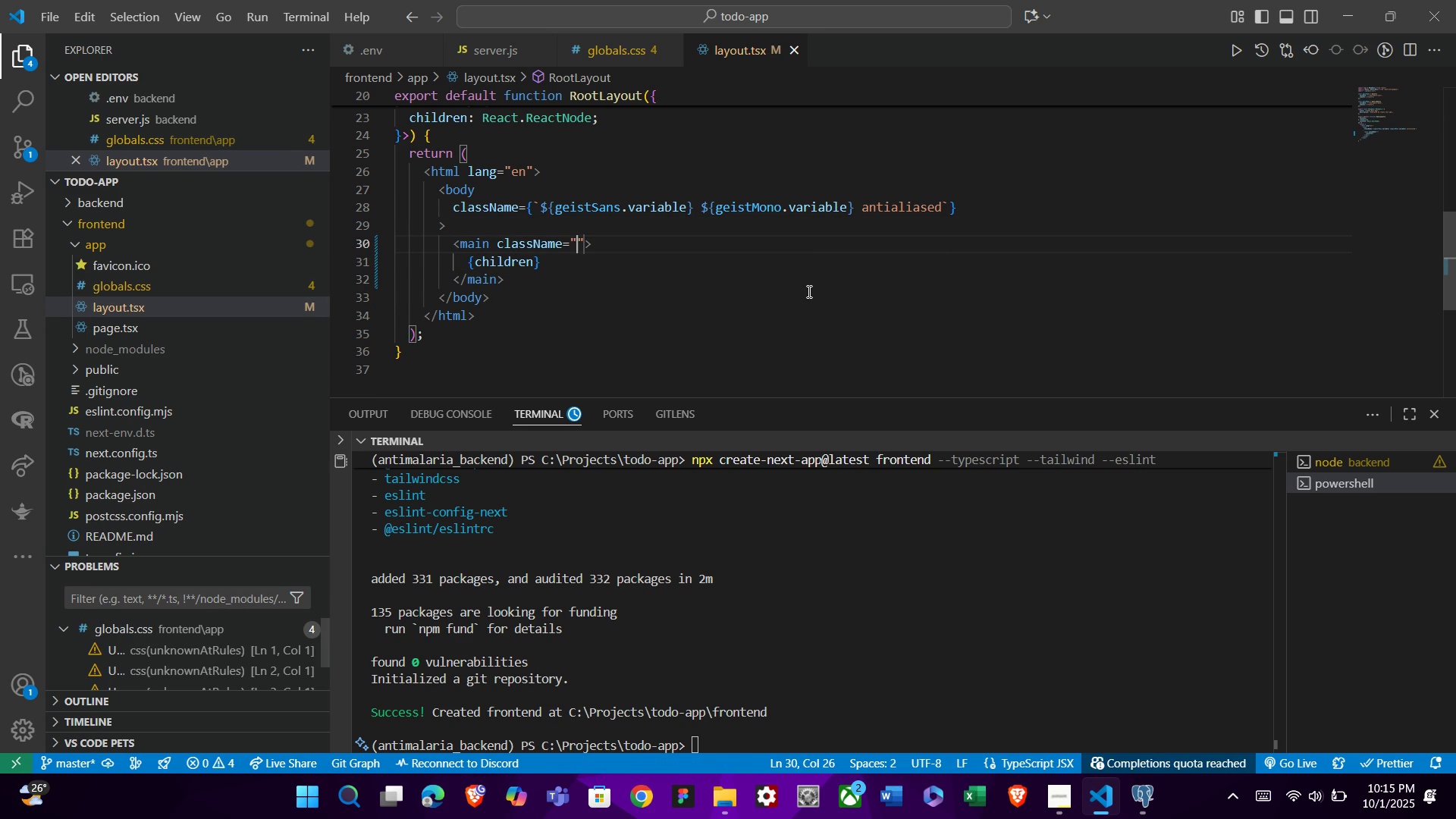 
type(cont)
key(Backspace)
type(tainer mx-auto max-w-2xl px-4 py-10)
 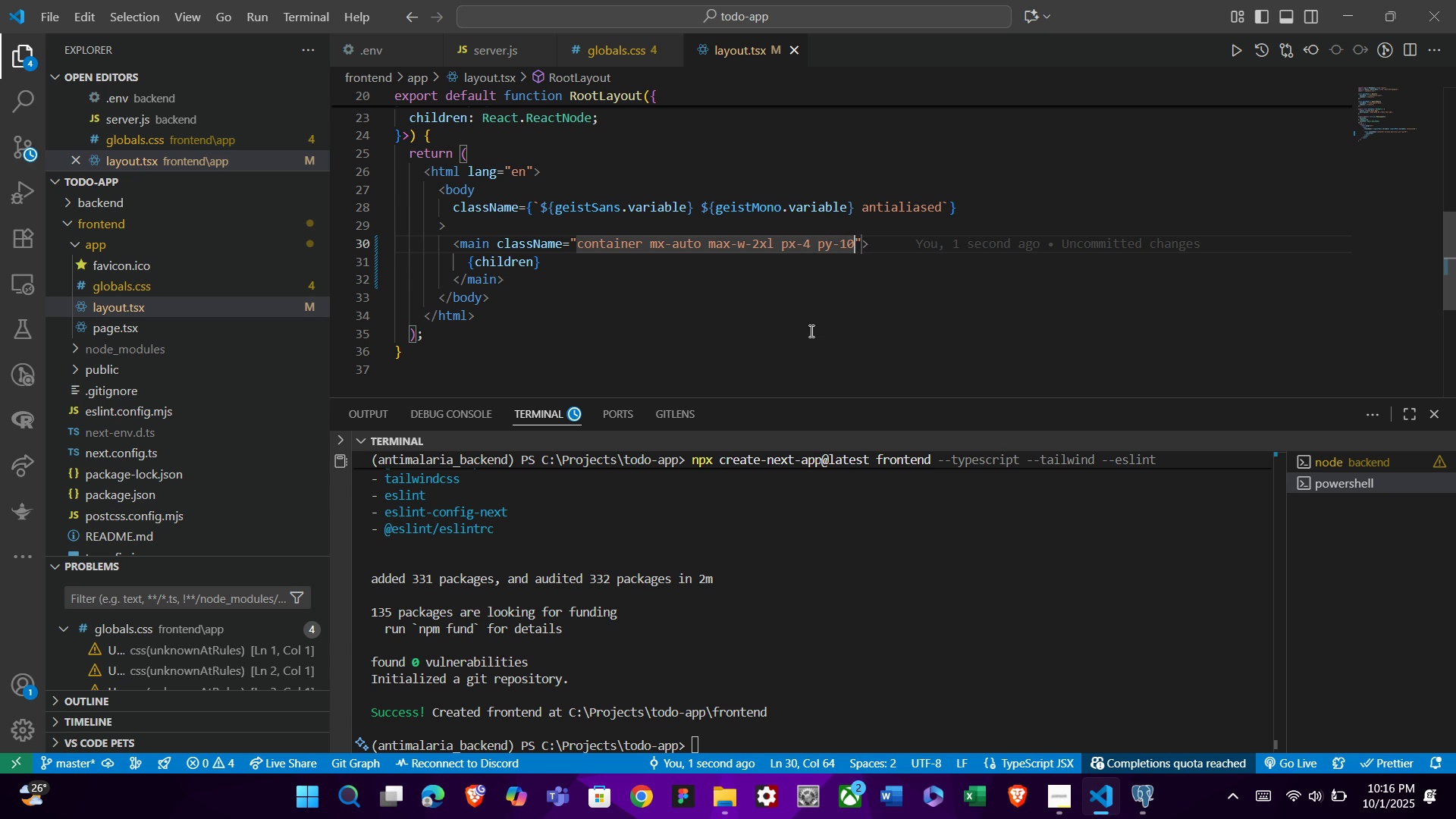 
wait(9.22)
 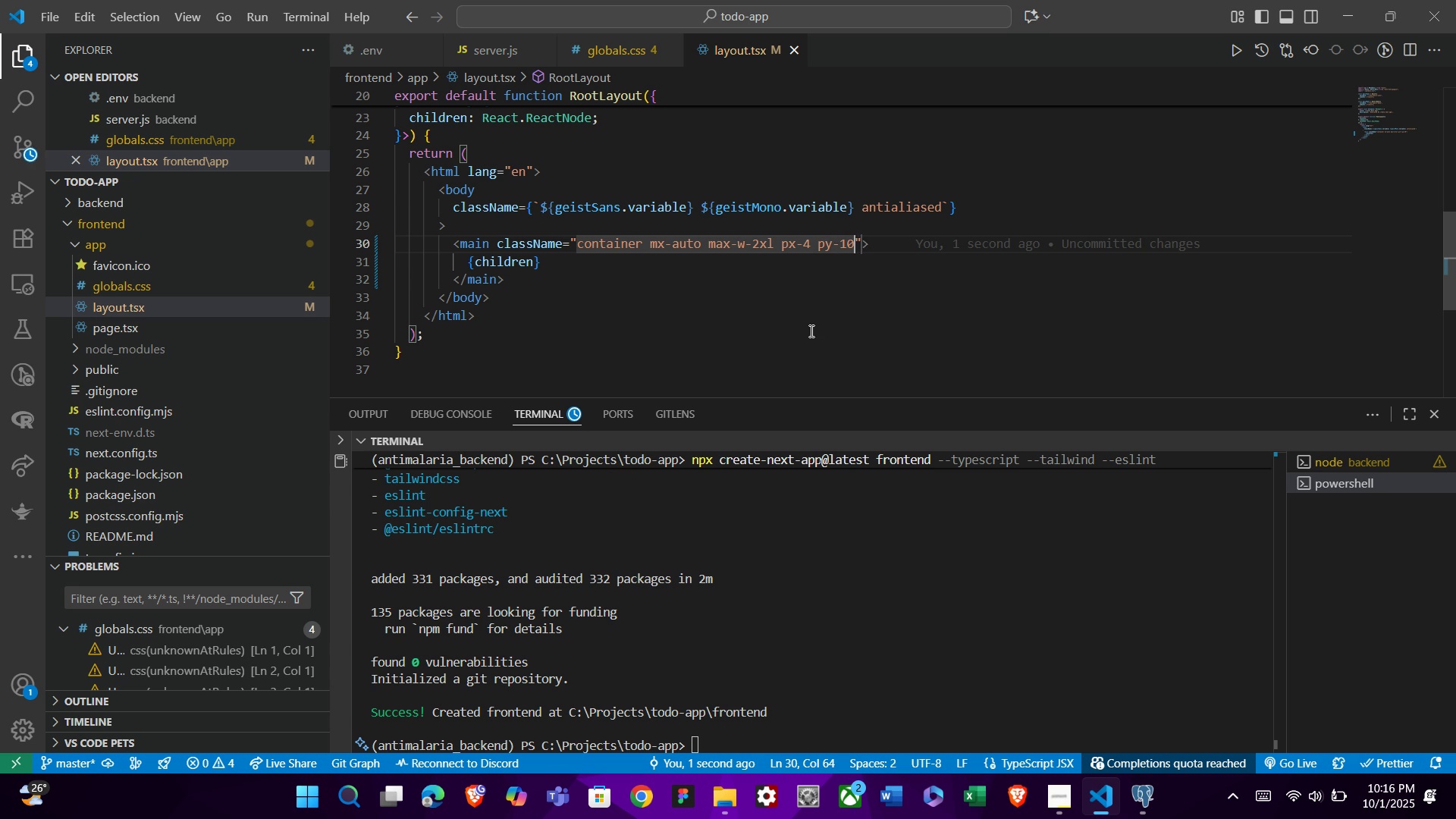 
scroll: coordinate [778, 280], scroll_direction: up, amount: 3.0